 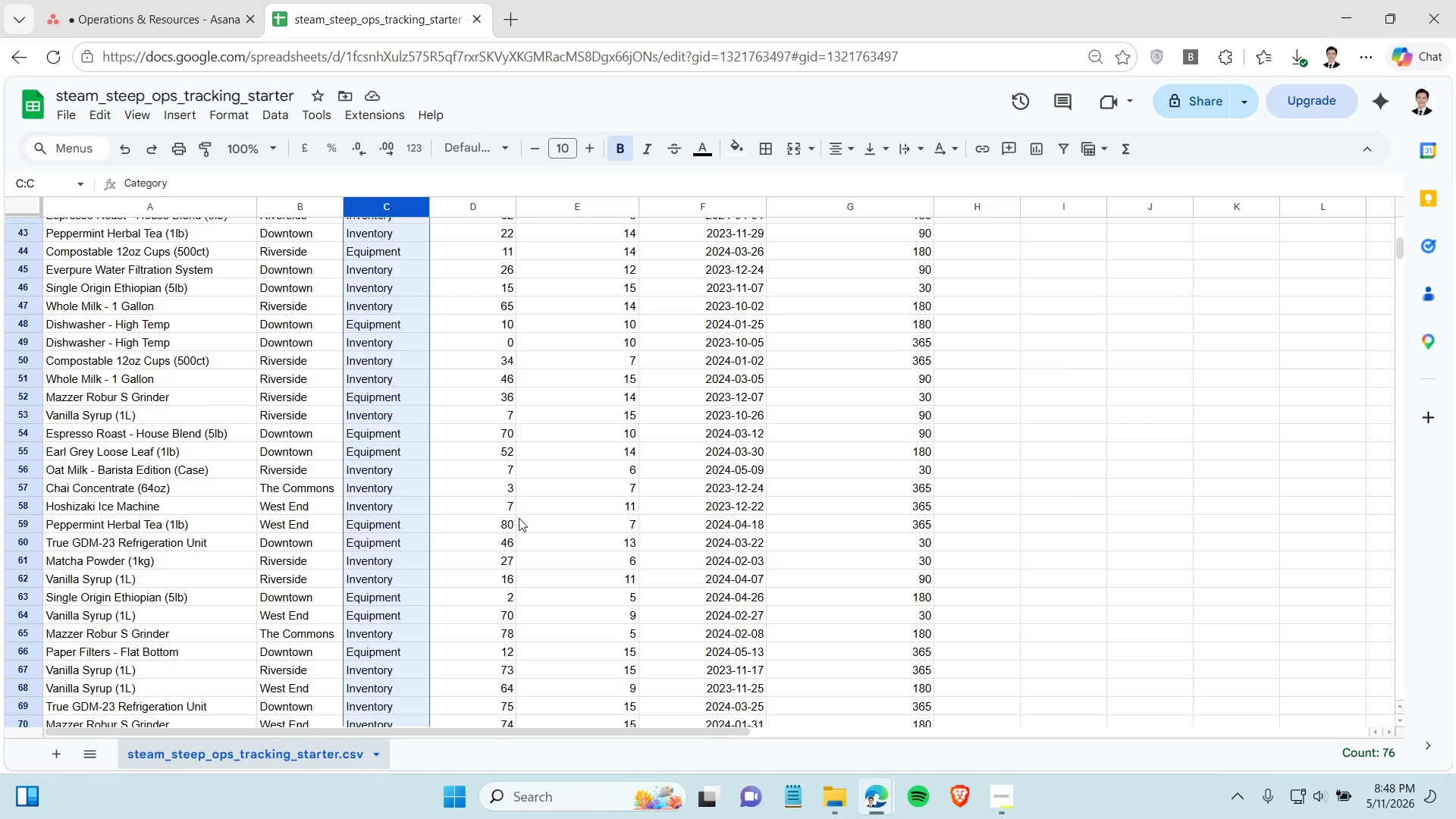 
scroll: coordinate [519, 516], scroll_direction: down, amount: 3.0
 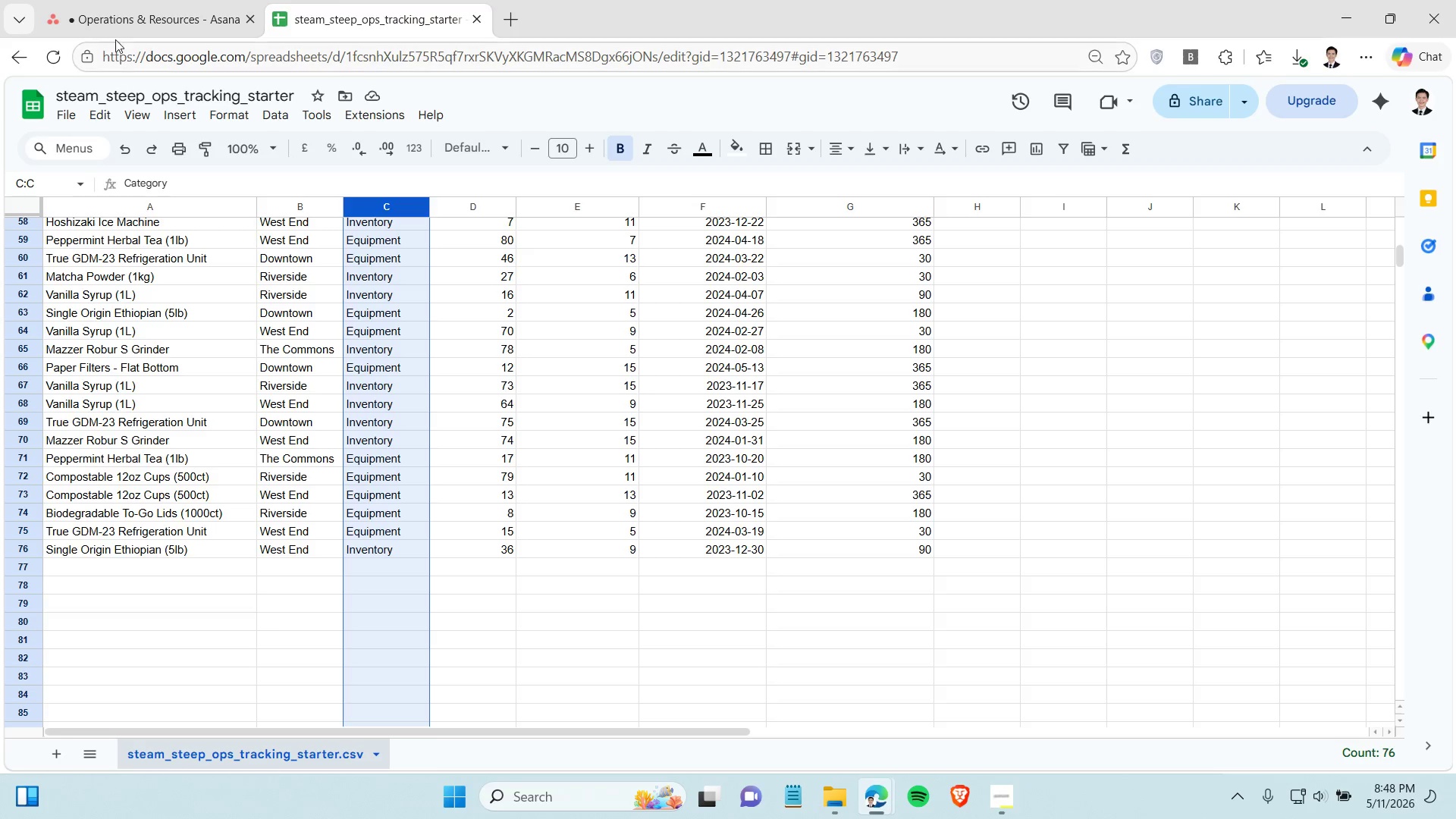 
left_click([120, 16])
 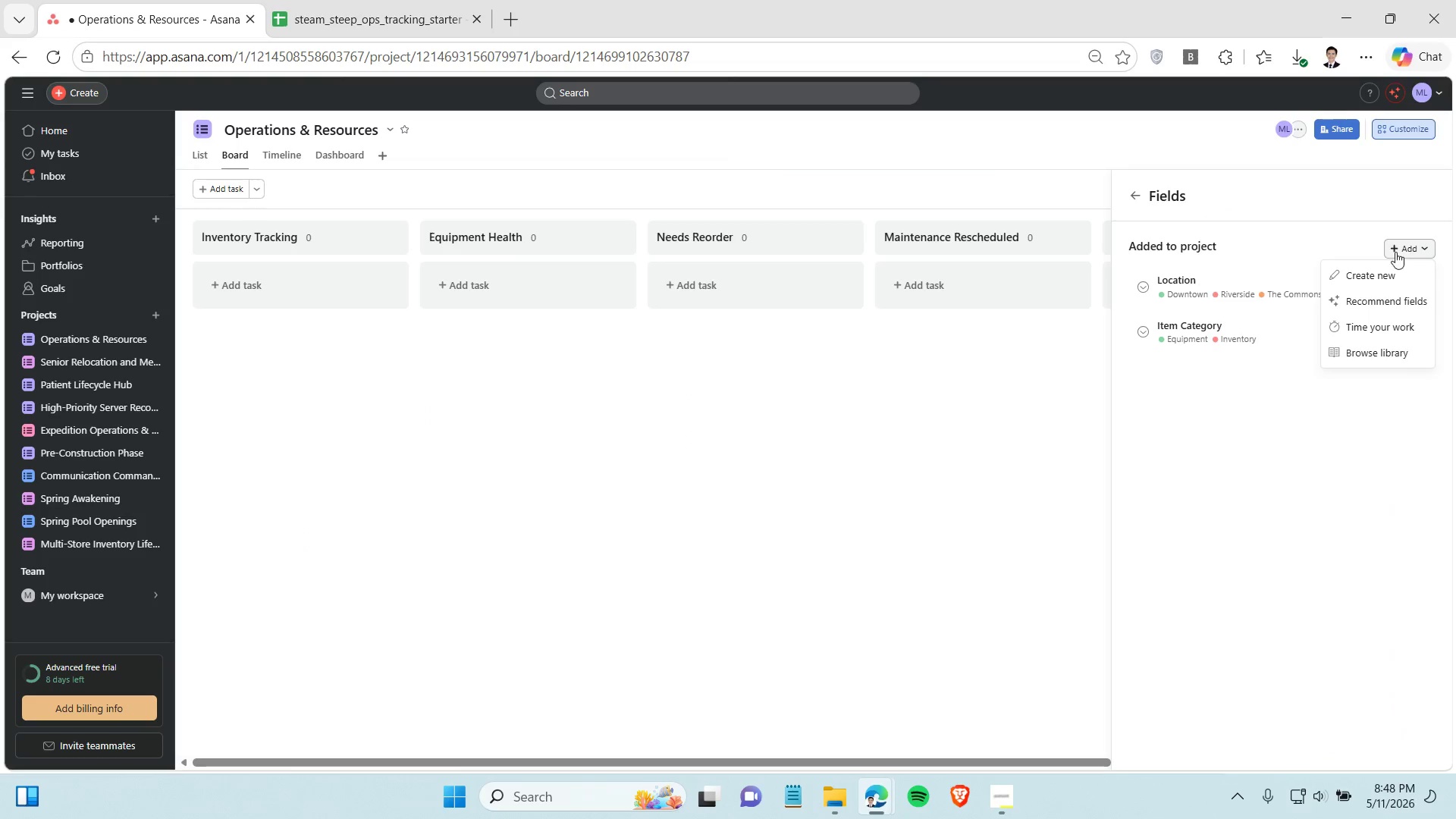 
left_click([1372, 281])
 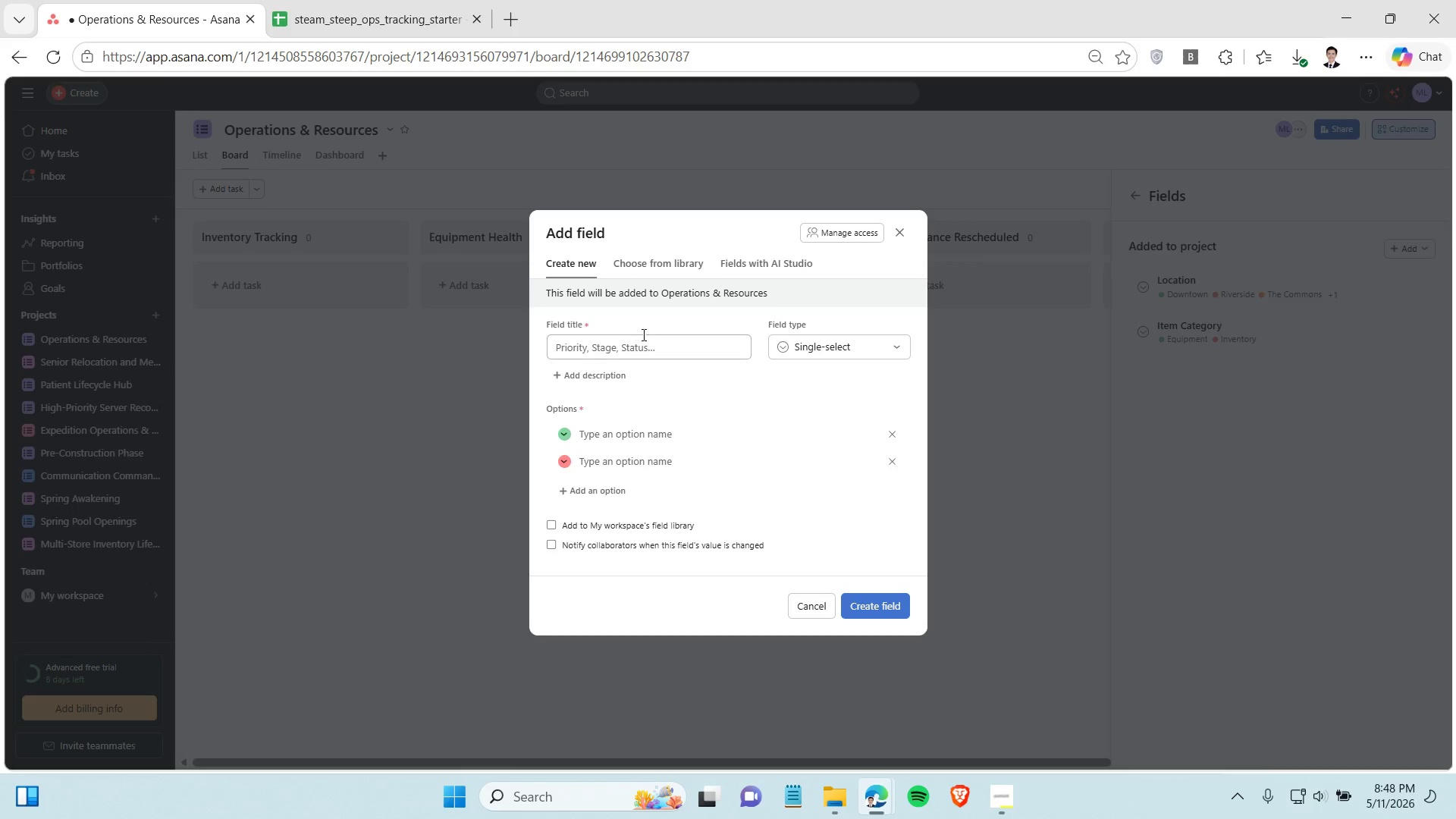 
double_click([640, 339])
 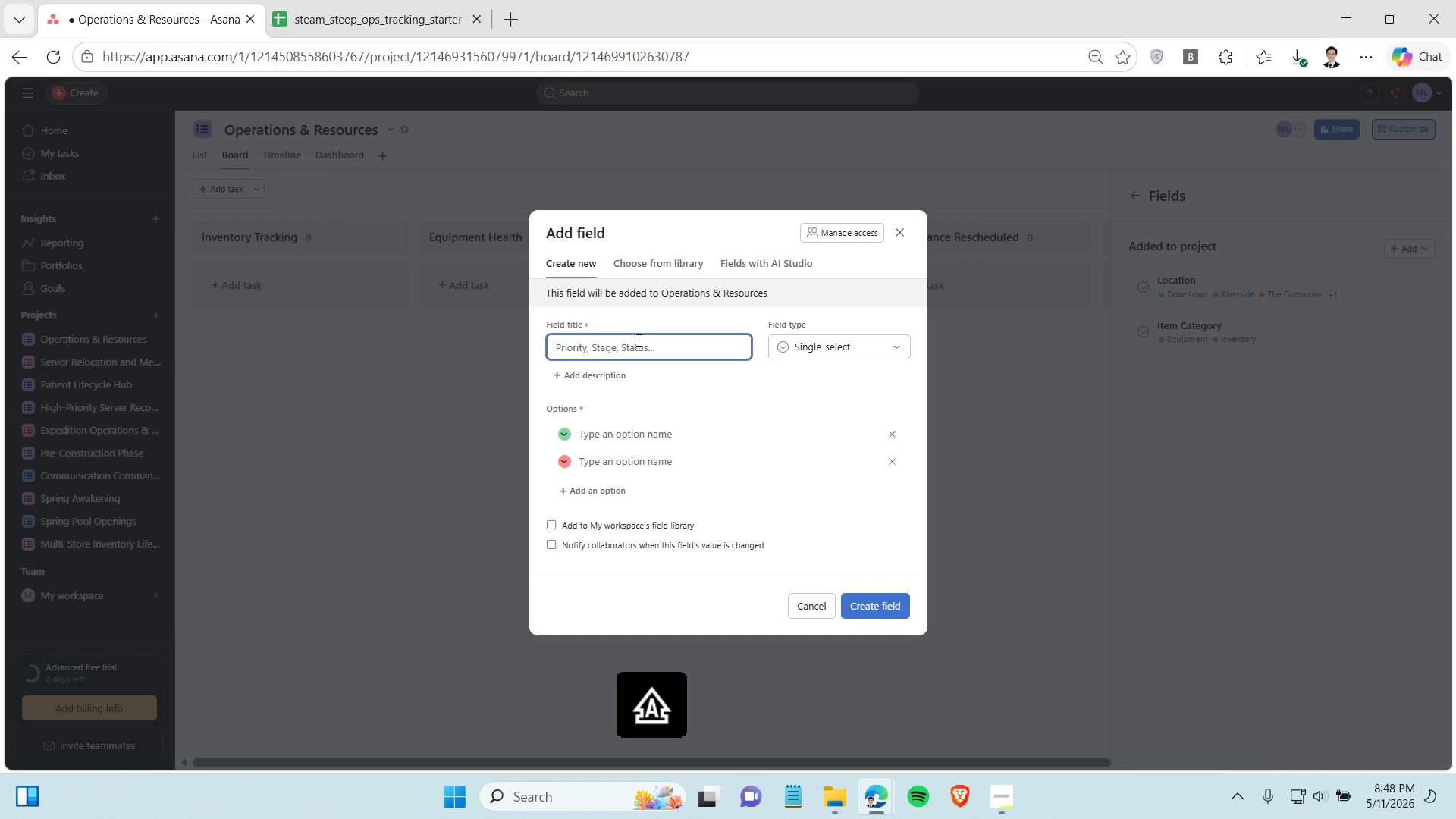 
type(Stovck)
key(Backspace)
key(Backspace)
type(ck)
key(Backspace)
key(Backspace)
key(Backspace)
type(ck Level)
 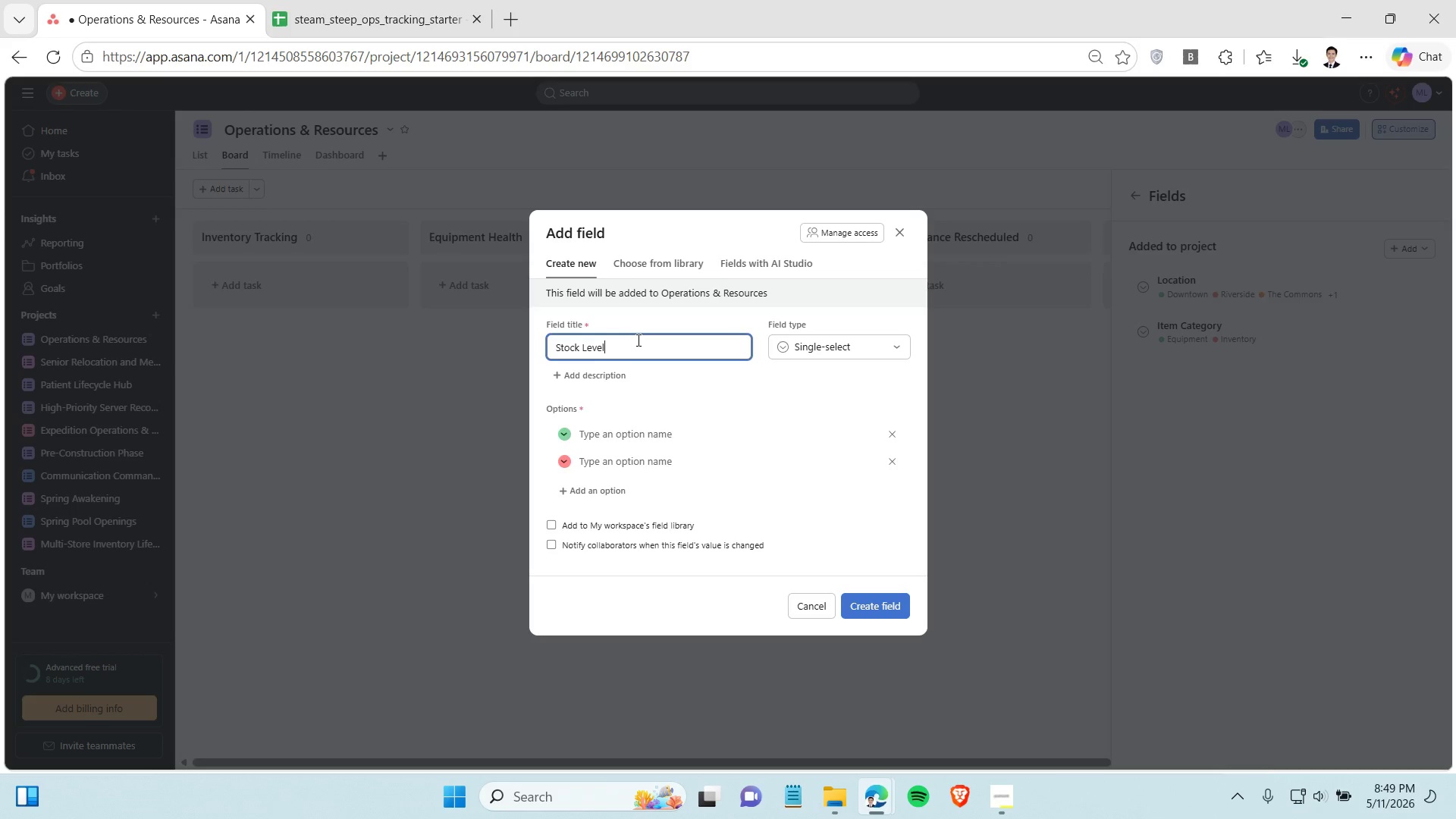 
wait(21.78)
 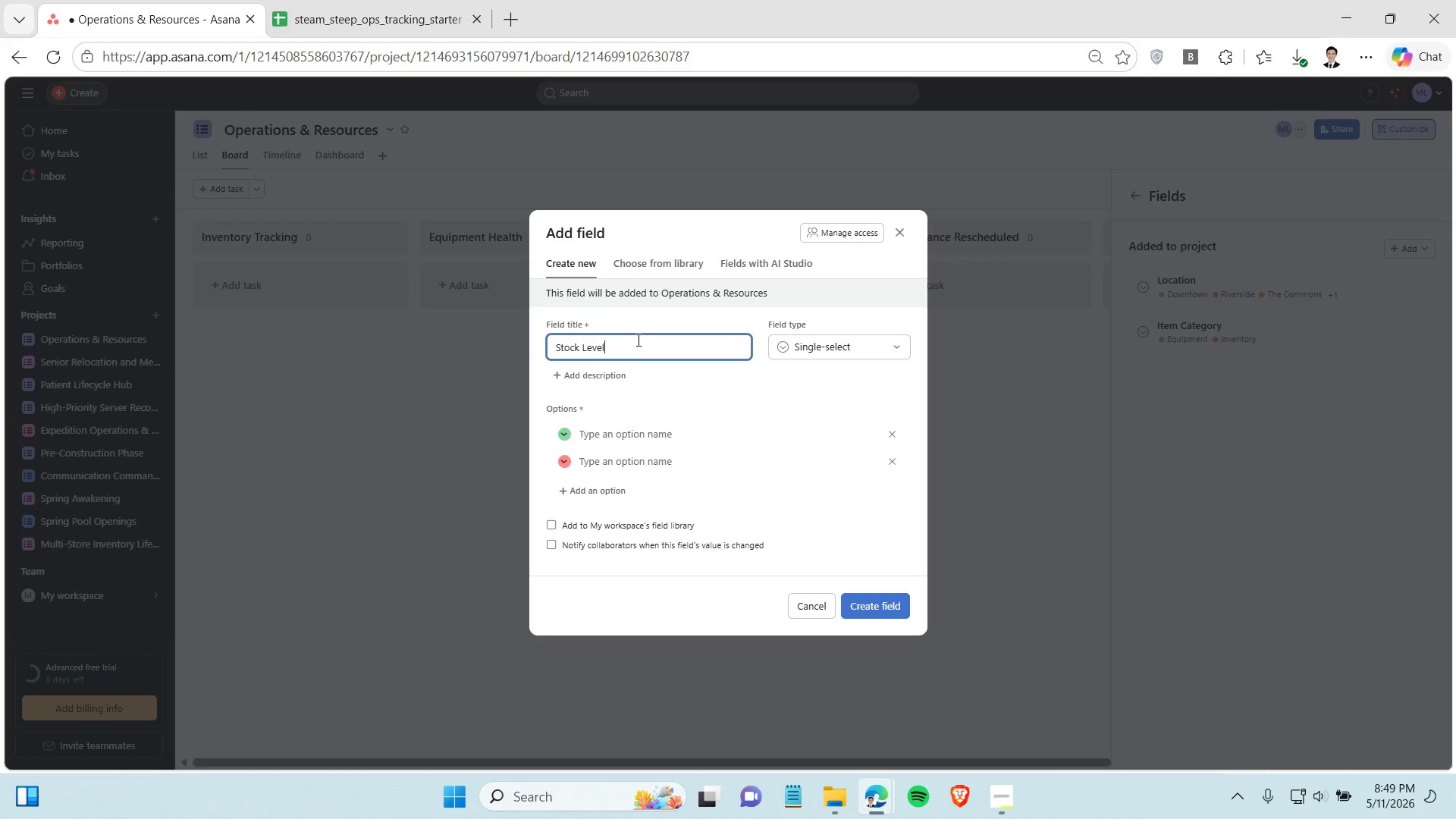 
left_click([832, 344])